 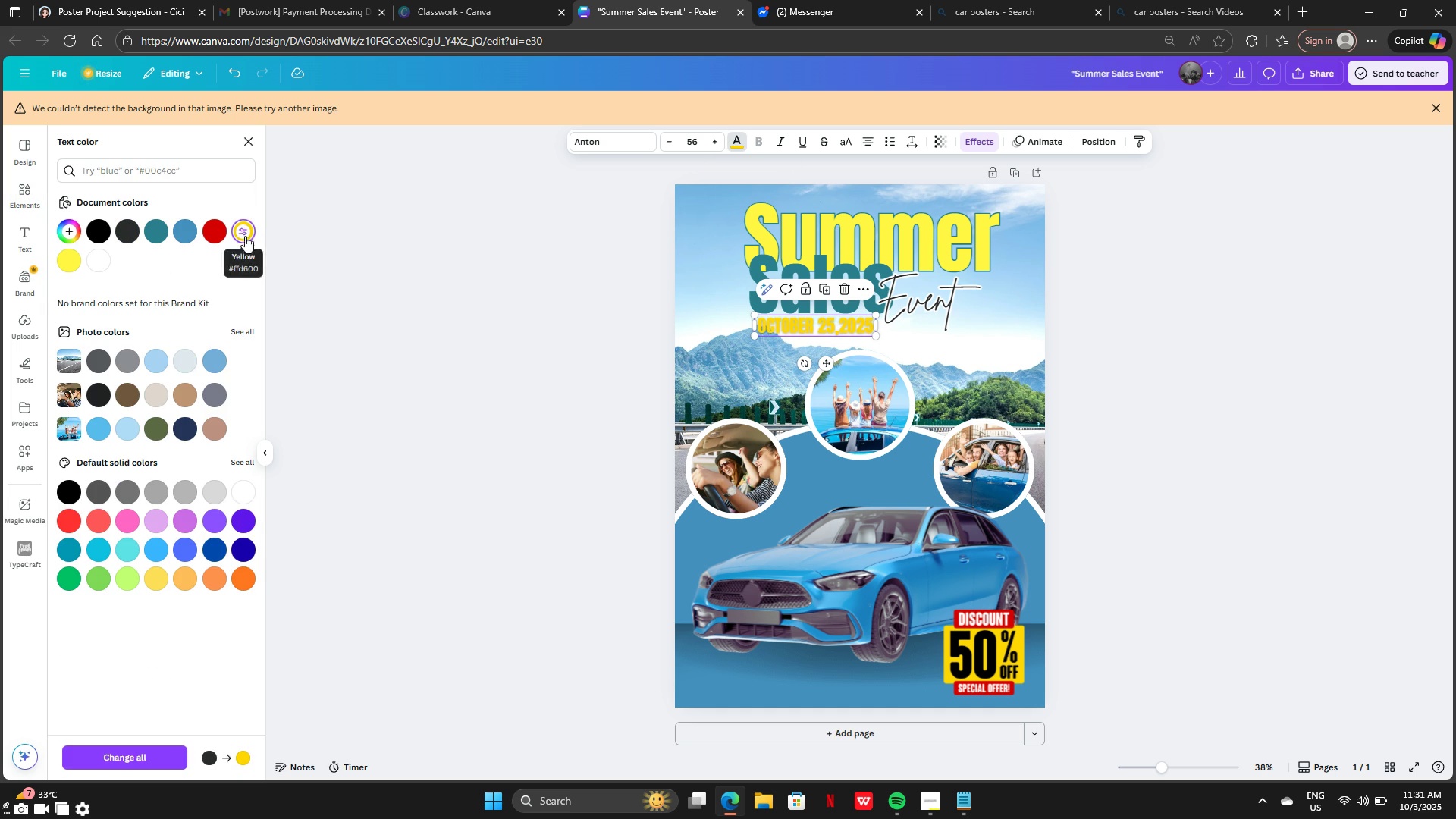 
left_click([62, 266])
 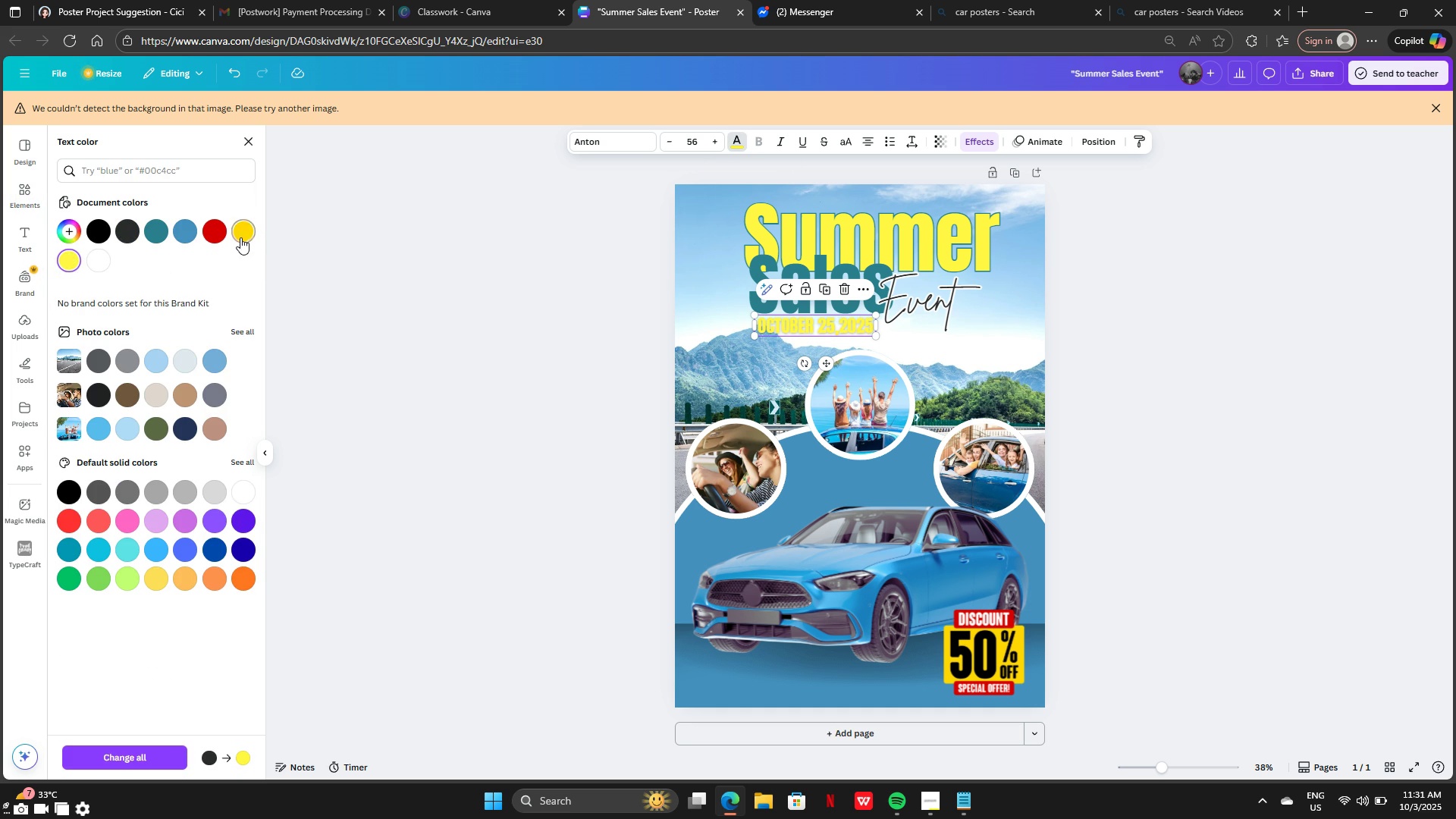 
left_click([240, 235])
 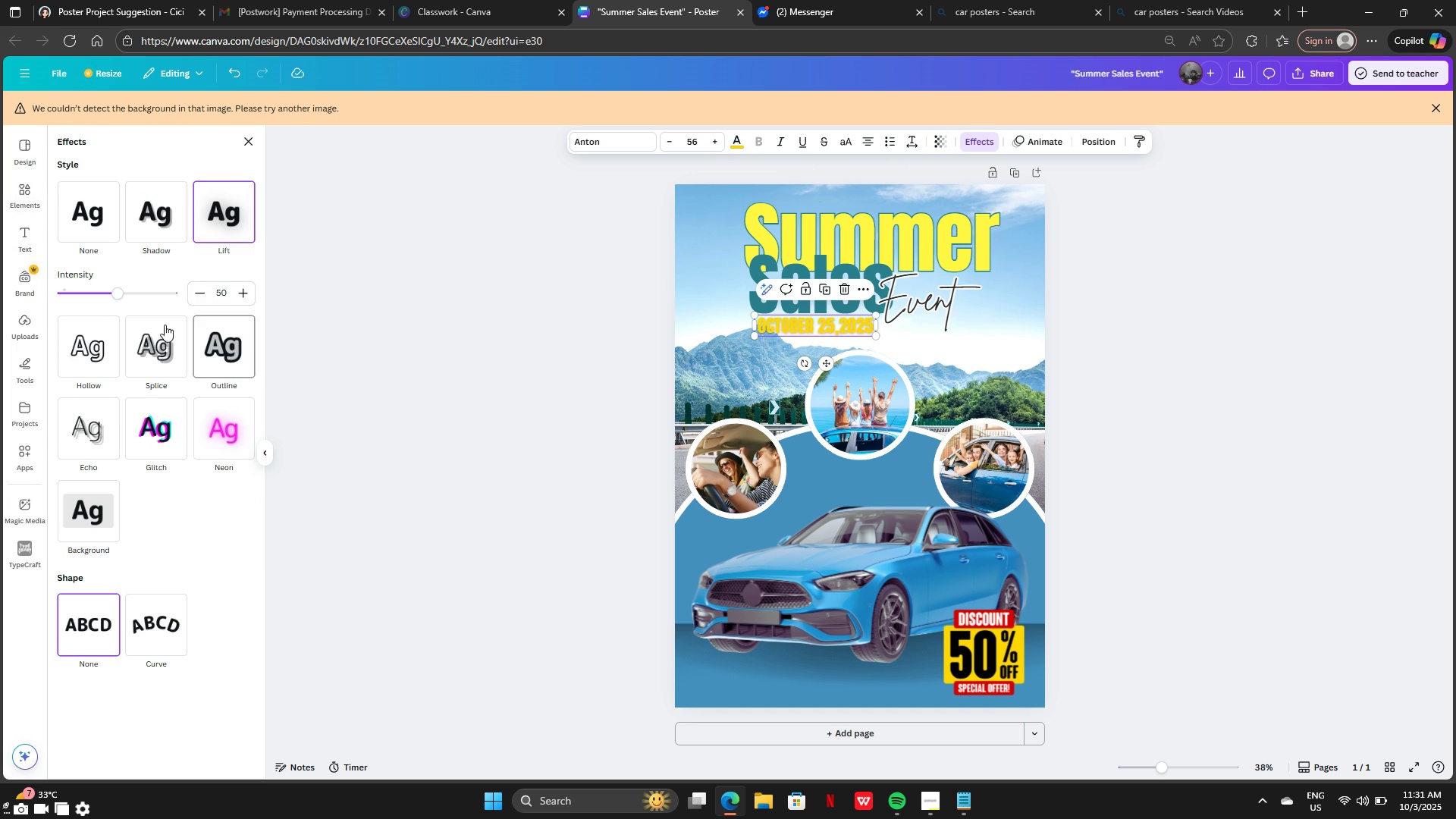 
left_click([223, 344])
 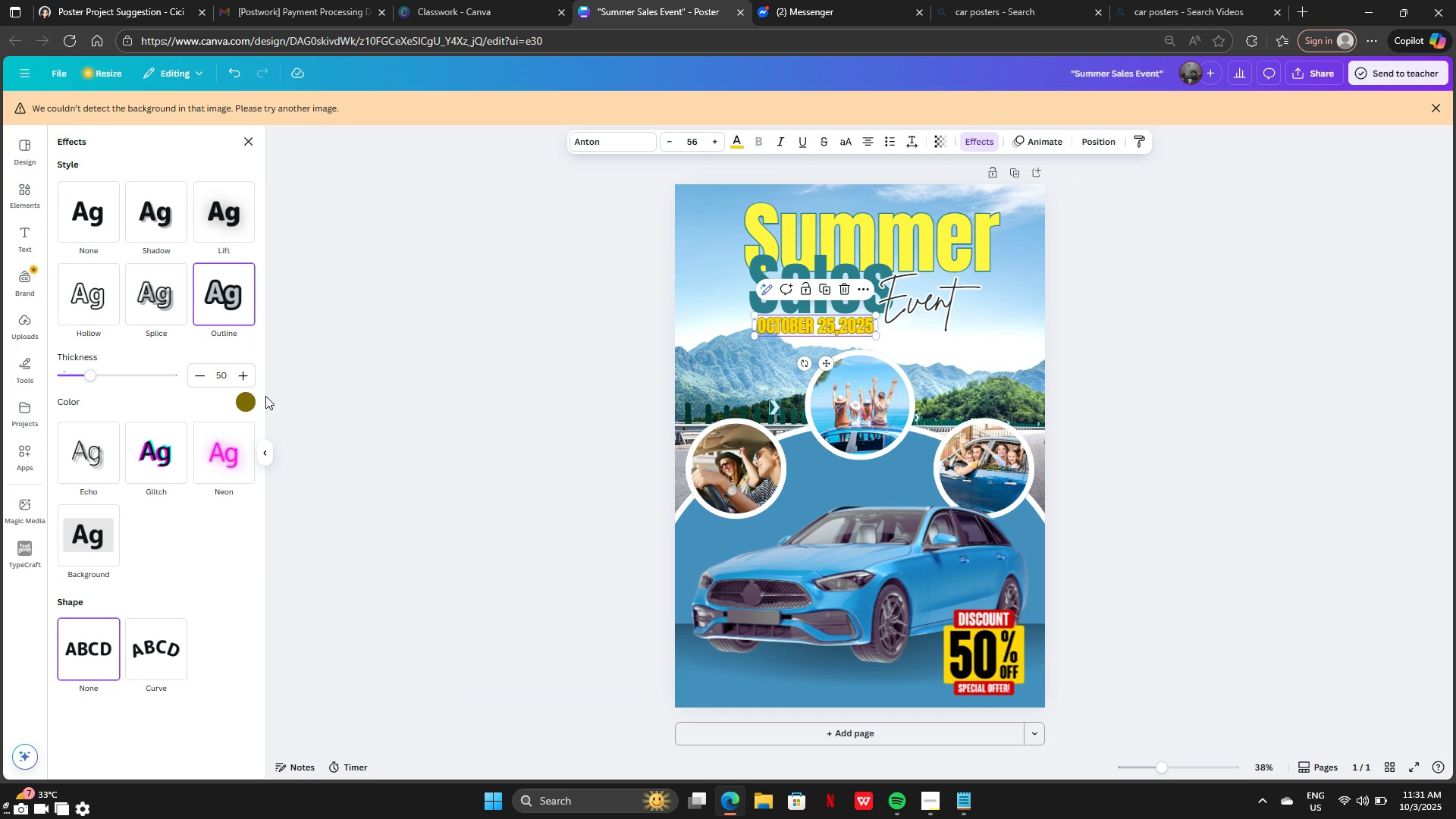 
left_click([240, 399])
 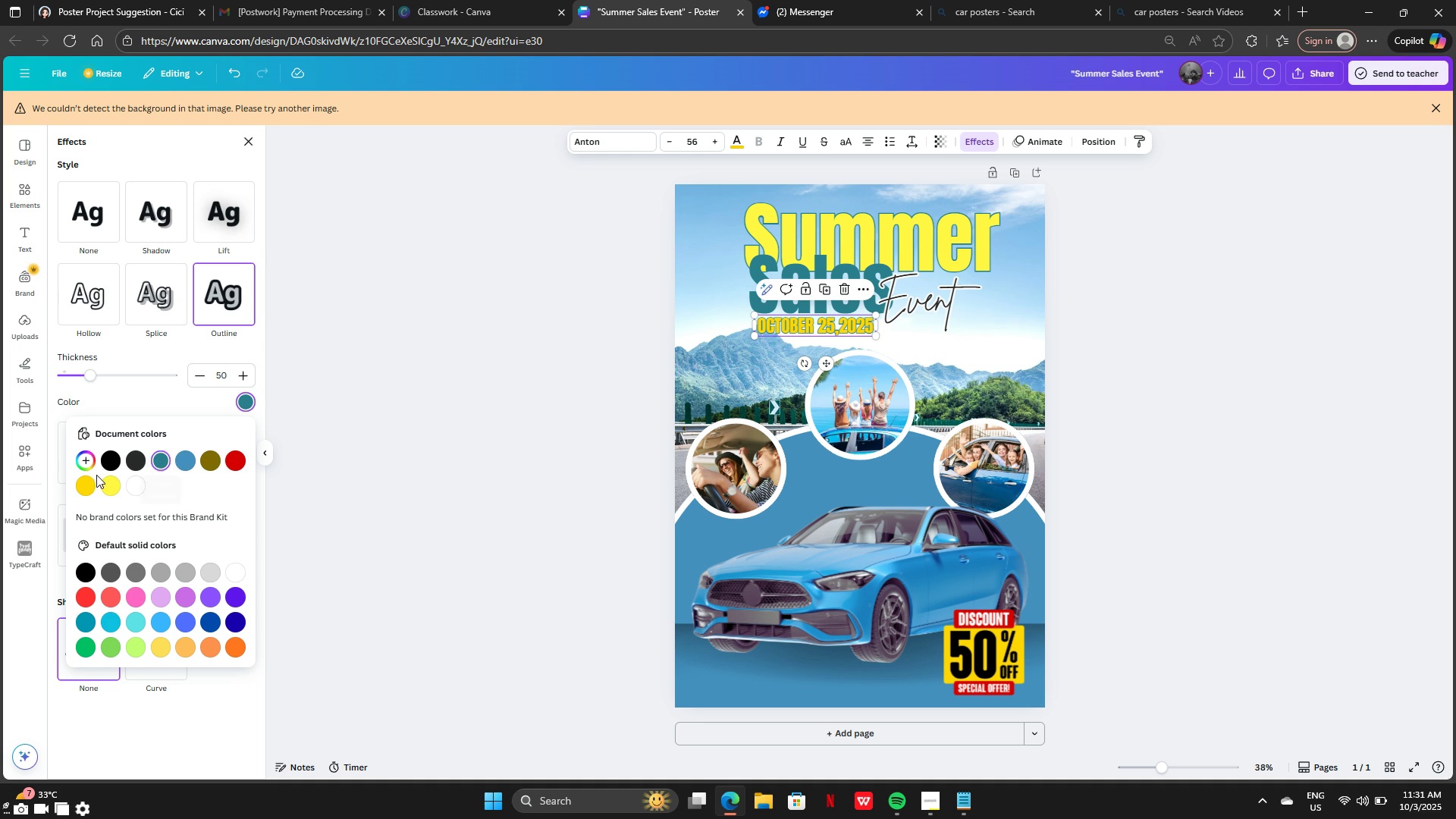 
left_click([108, 460])
 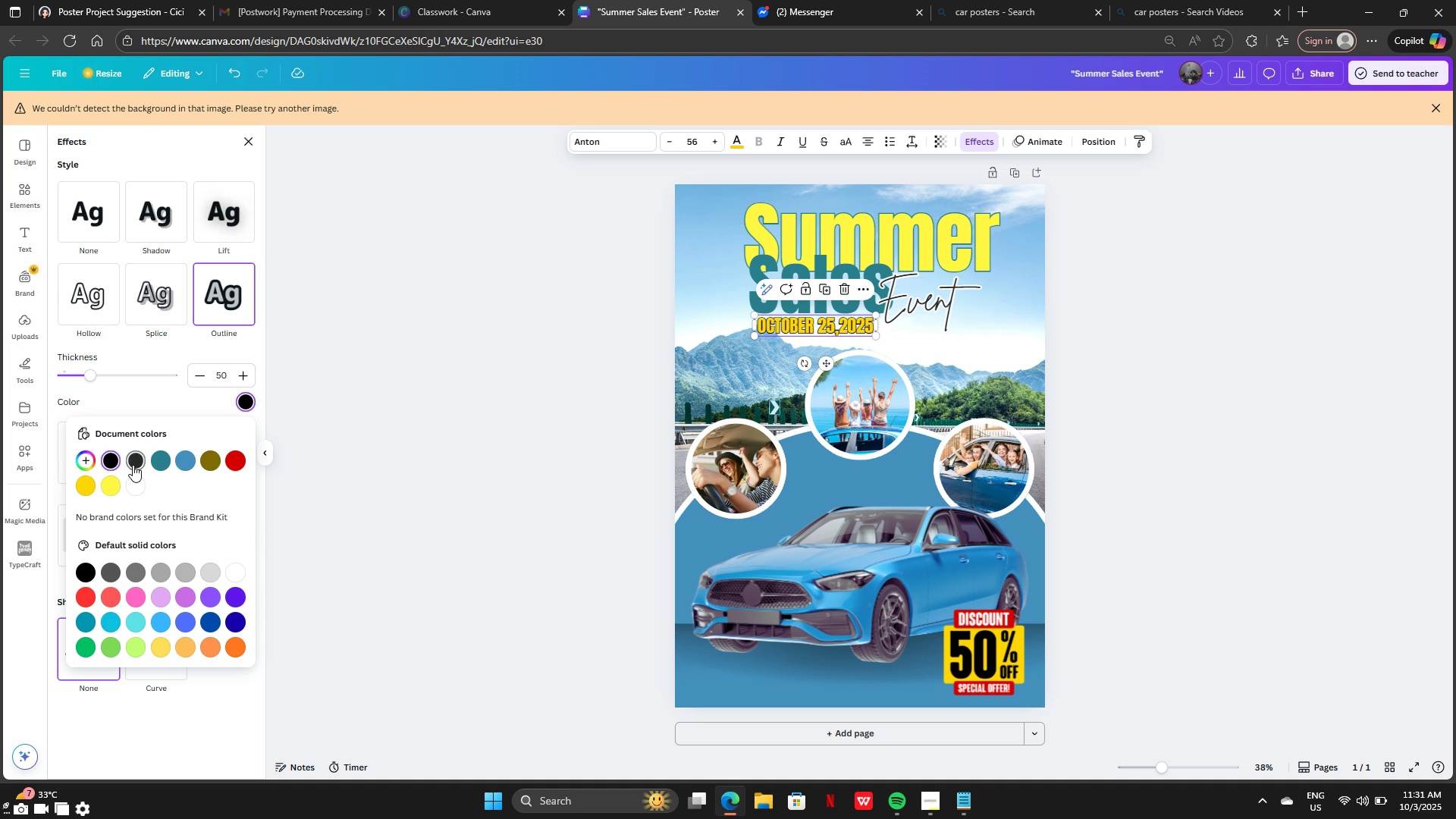 
left_click([133, 465])
 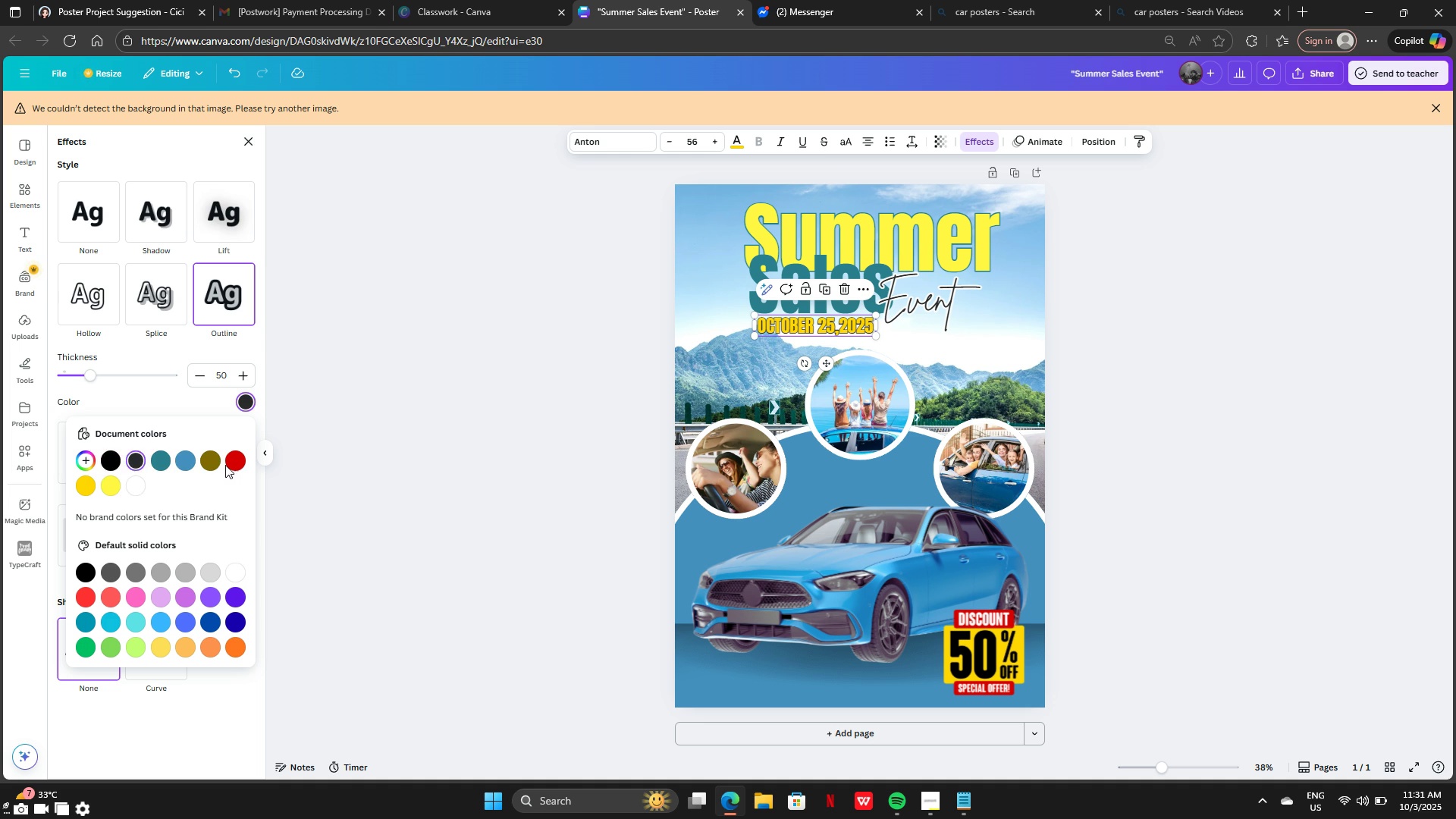 
left_click([245, 463])
 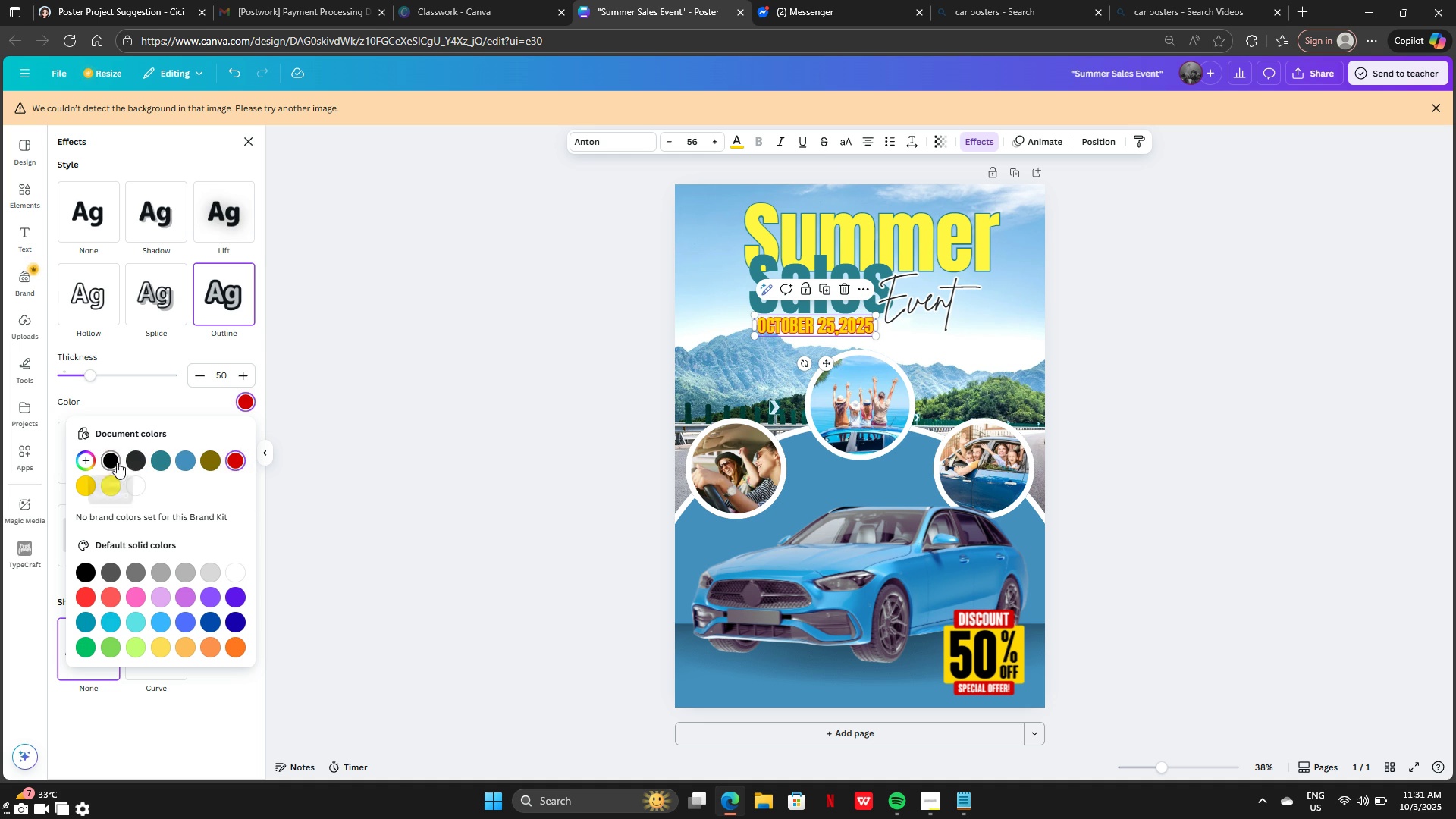 
left_click([115, 462])
 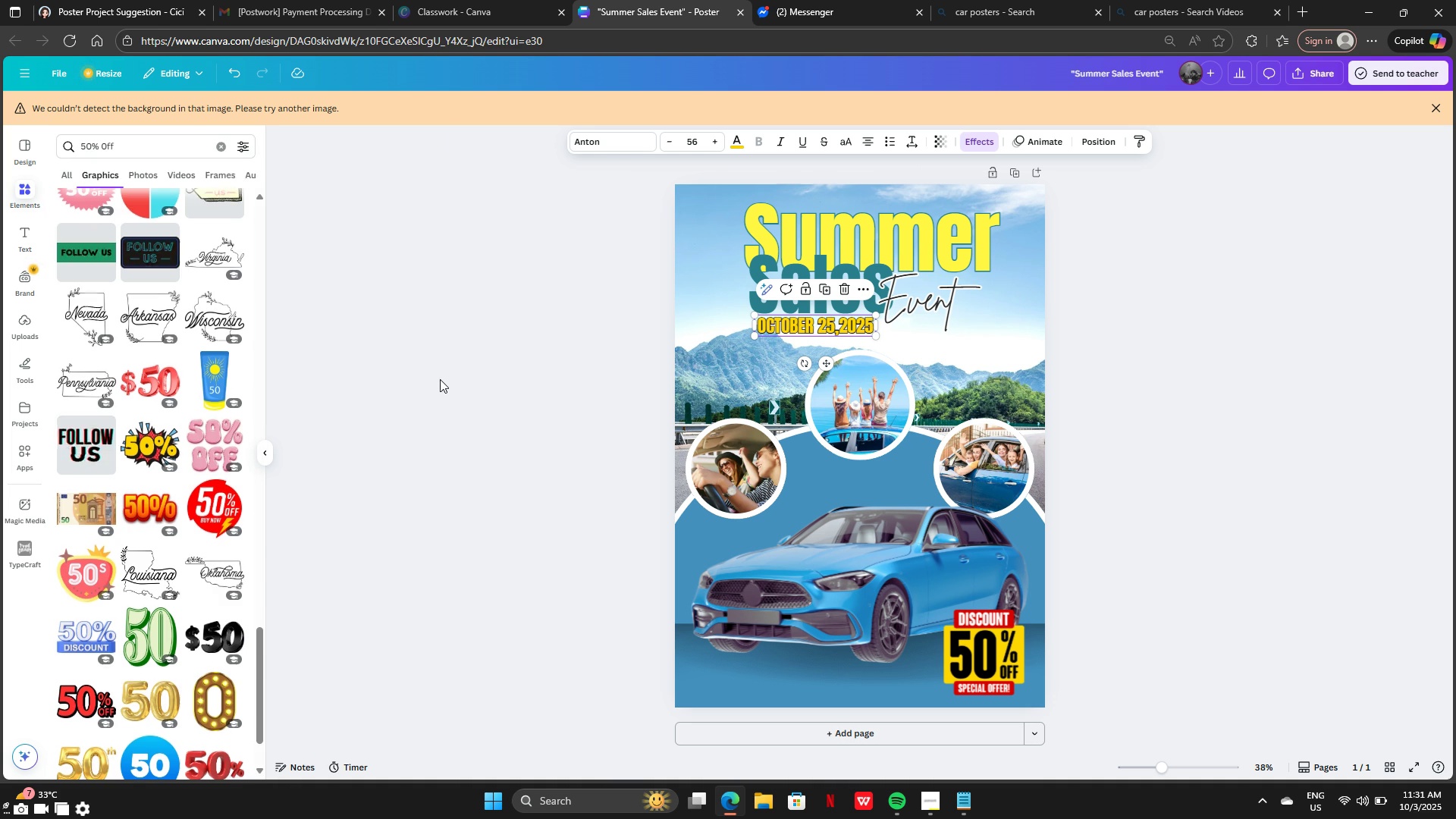 
left_click([441, 379])